 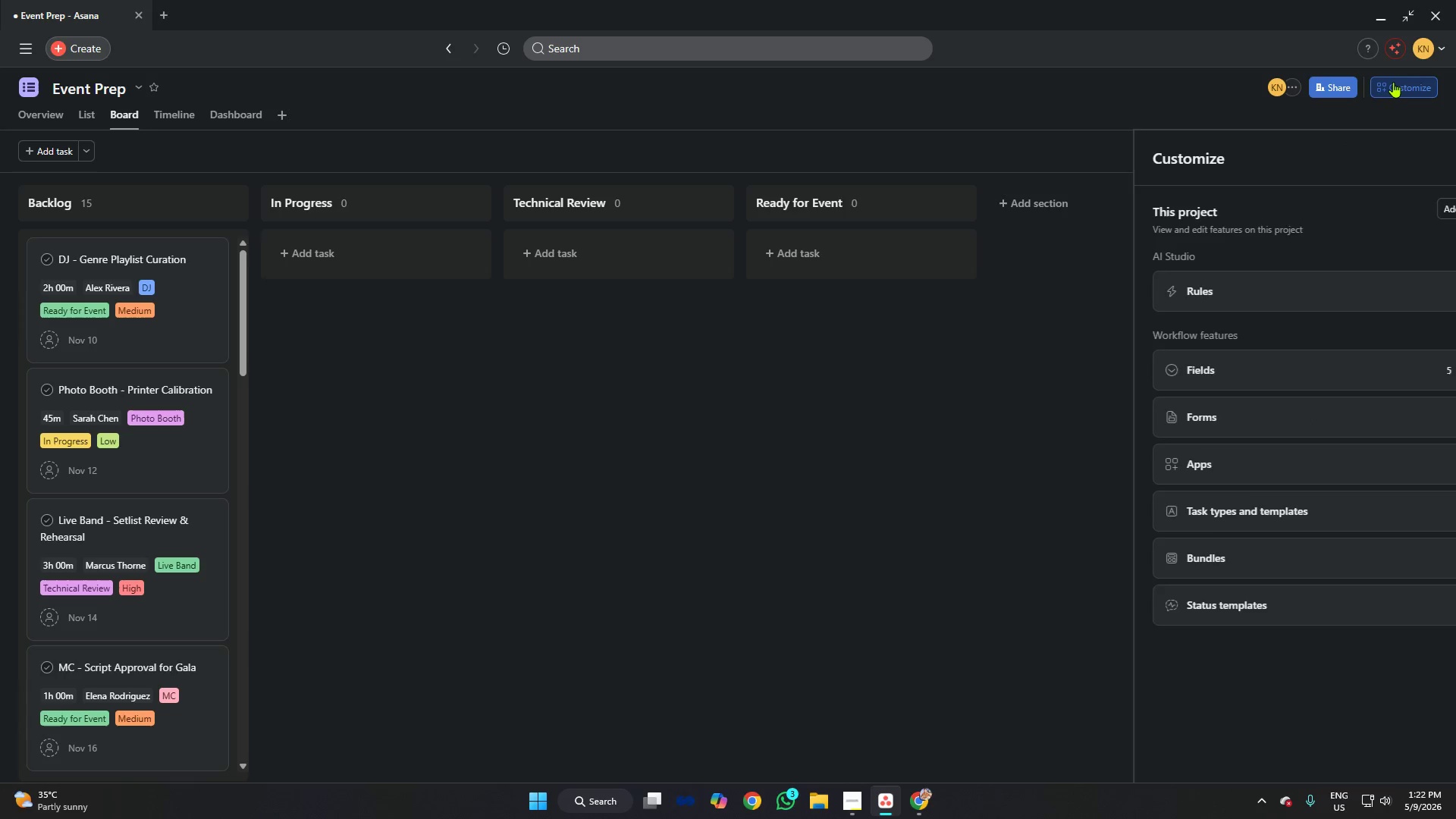 
left_click([1225, 280])
 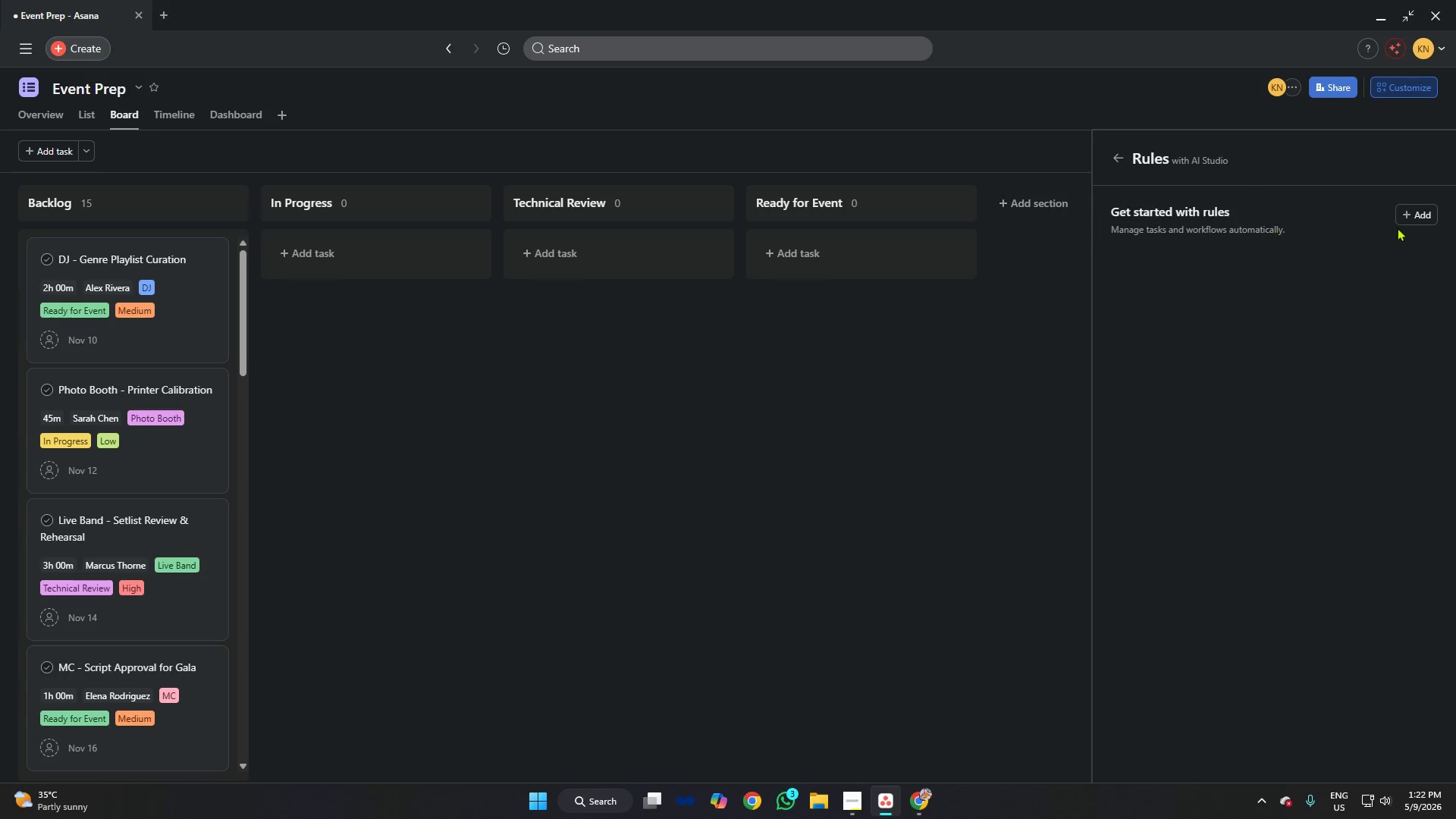 
left_click([1412, 208])
 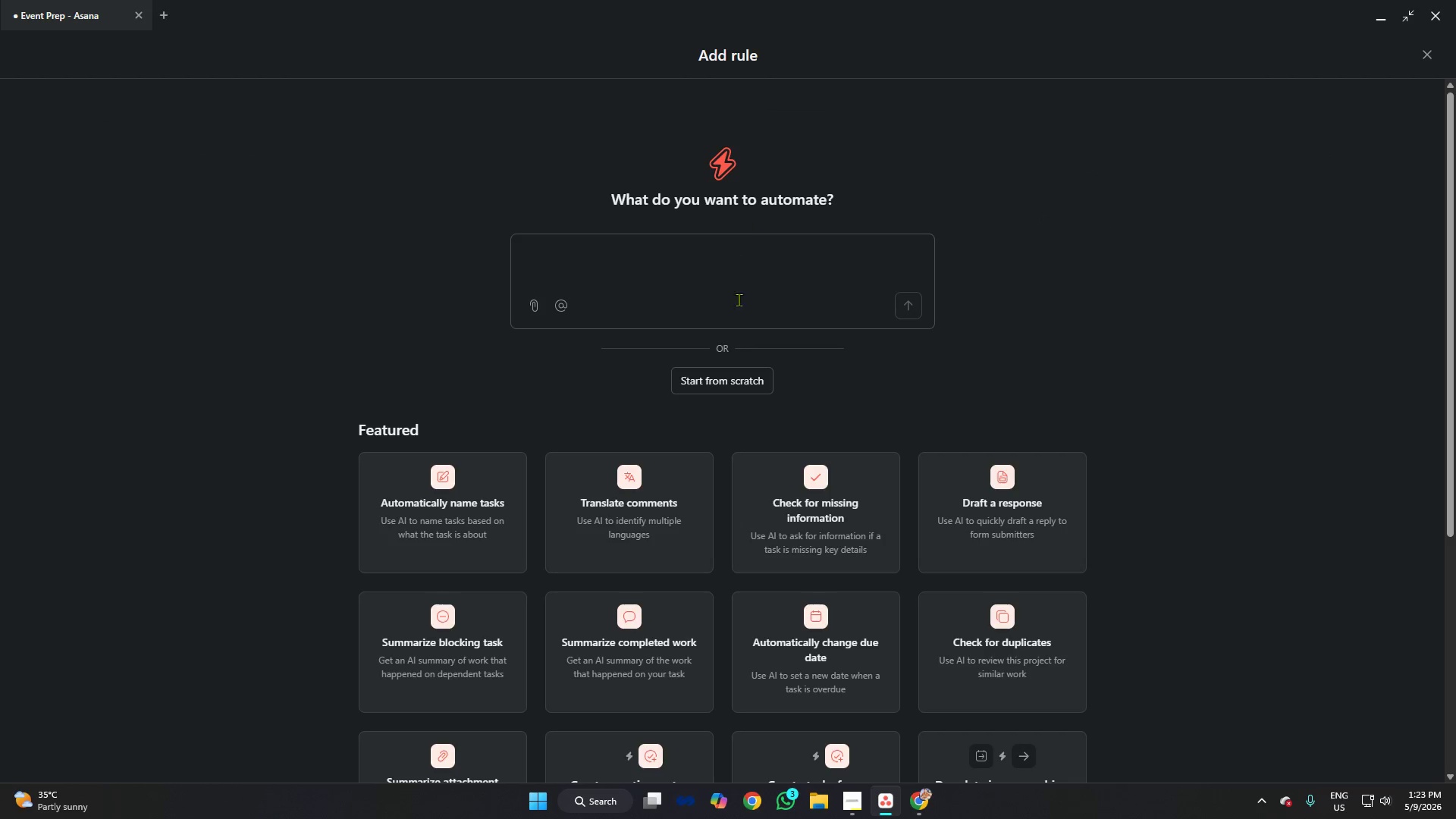 
left_click([741, 381])
 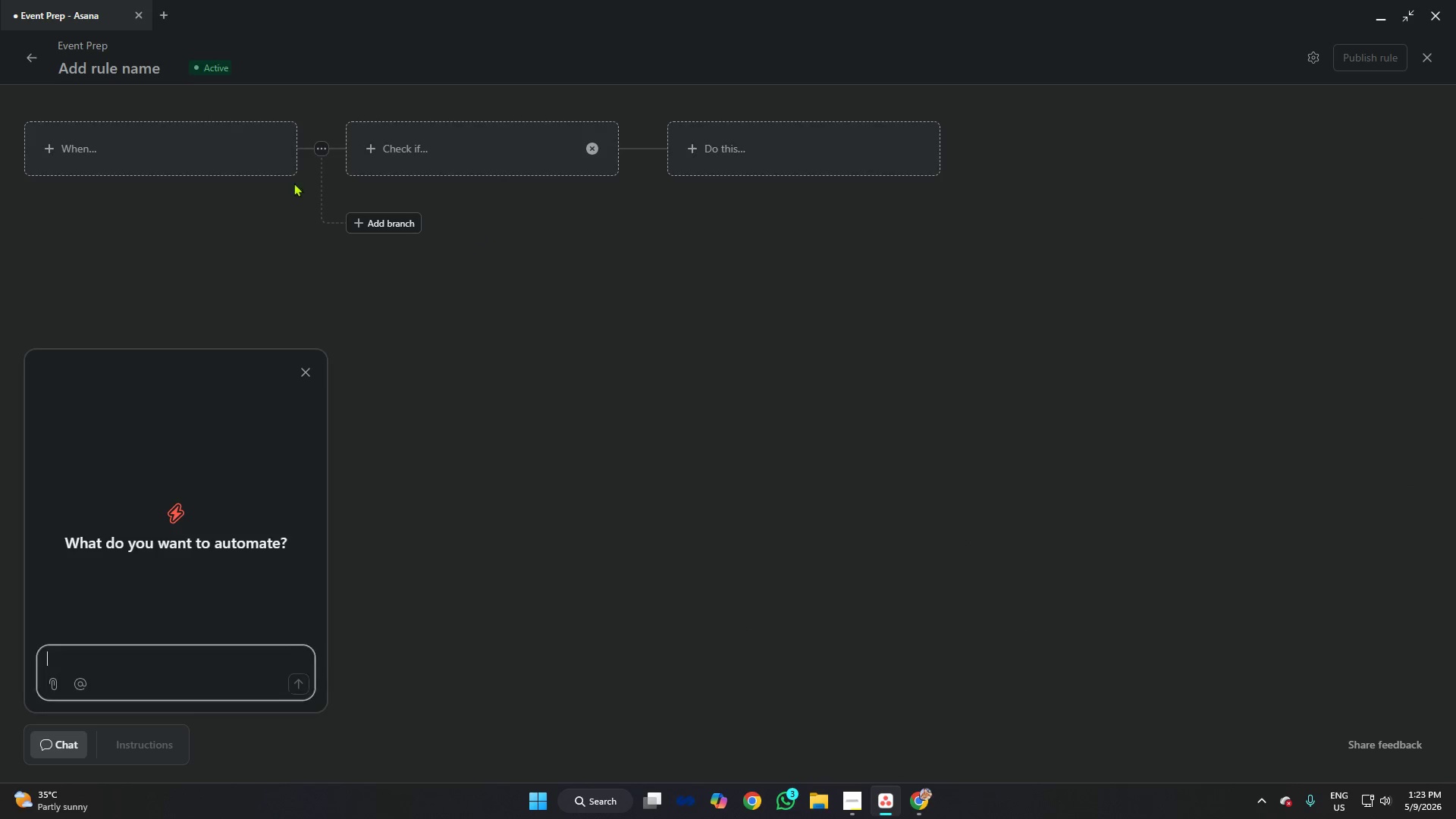 
left_click([146, 151])
 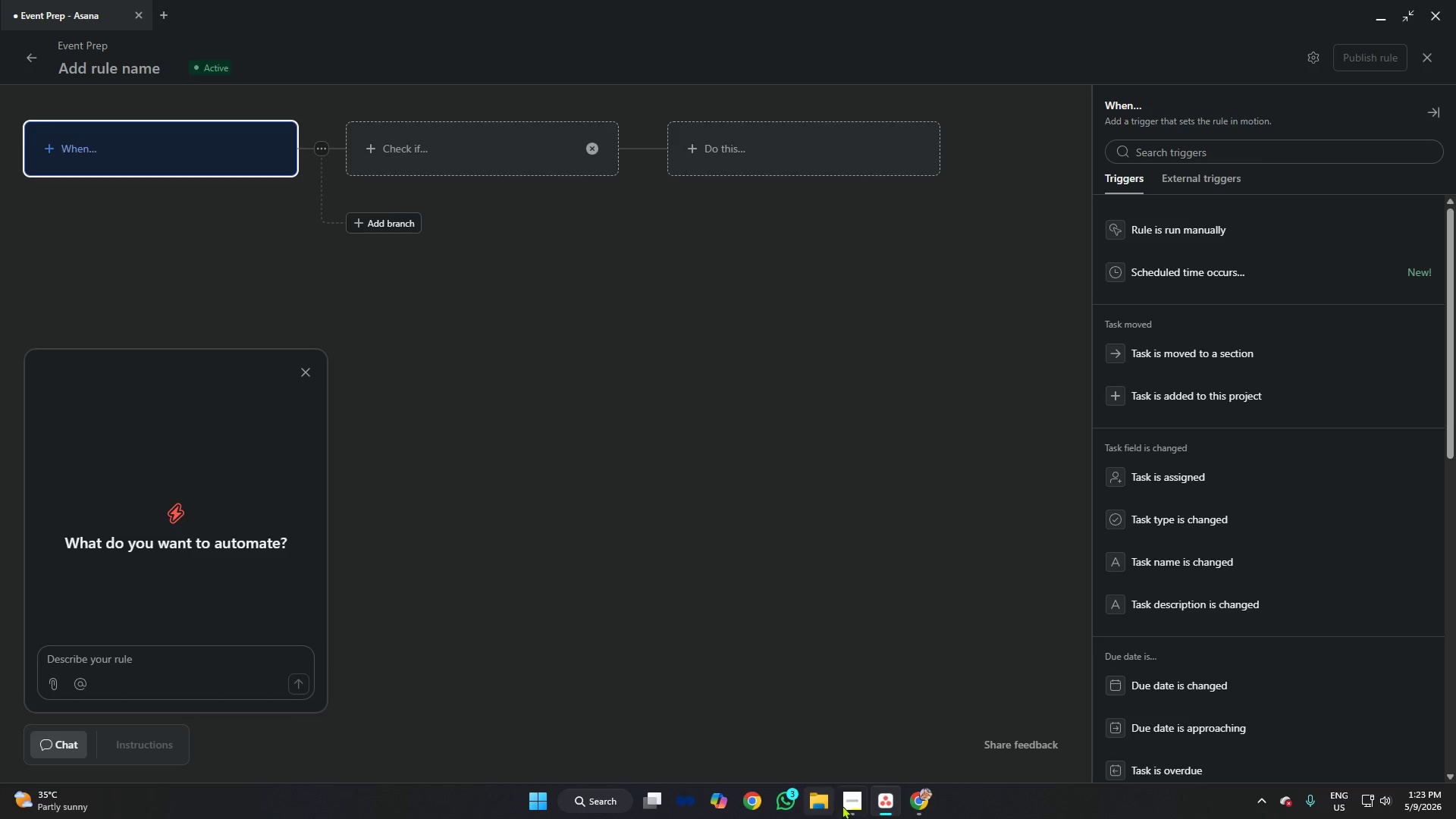 
left_click([845, 805])